 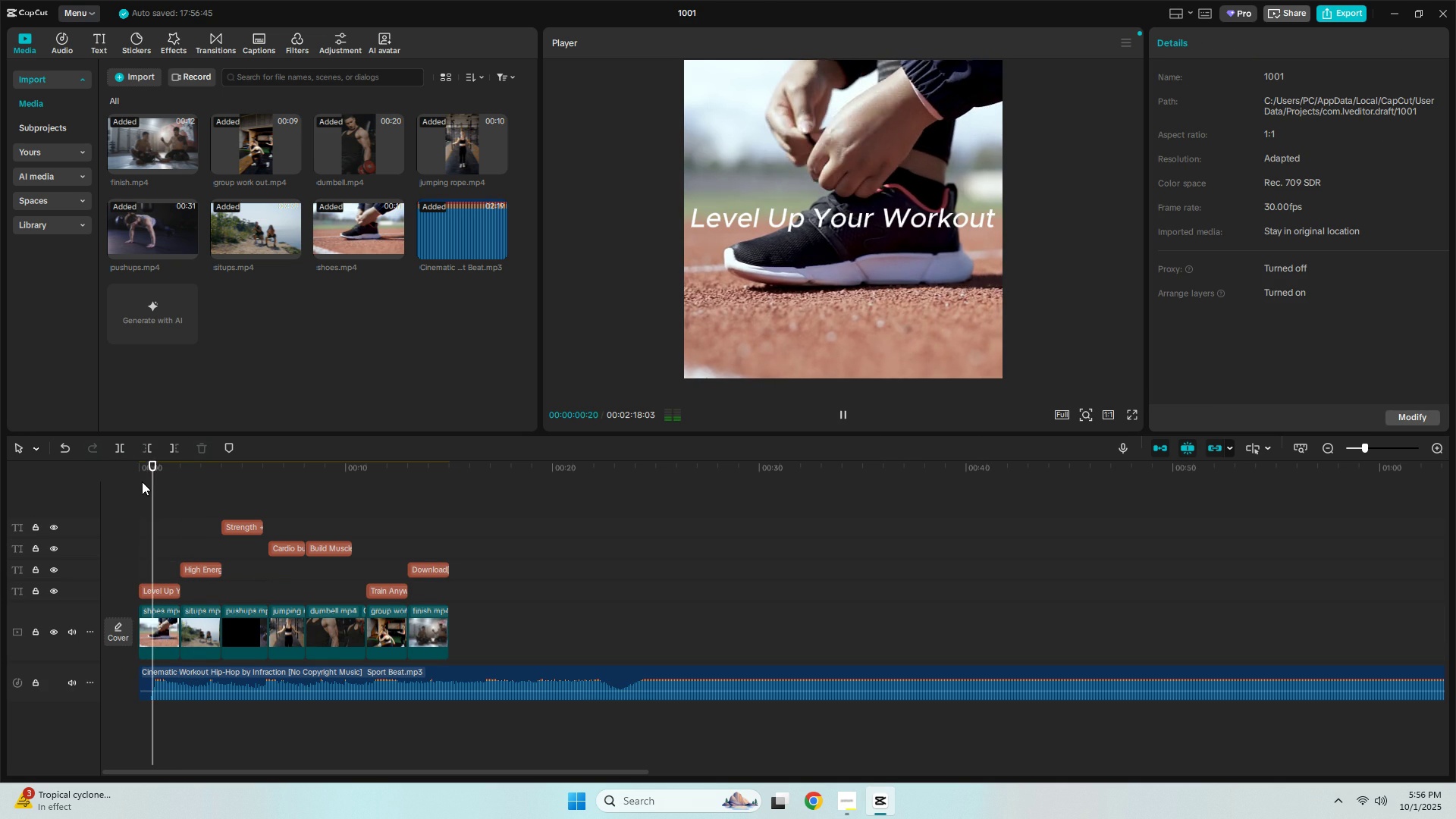 
key(Space)
 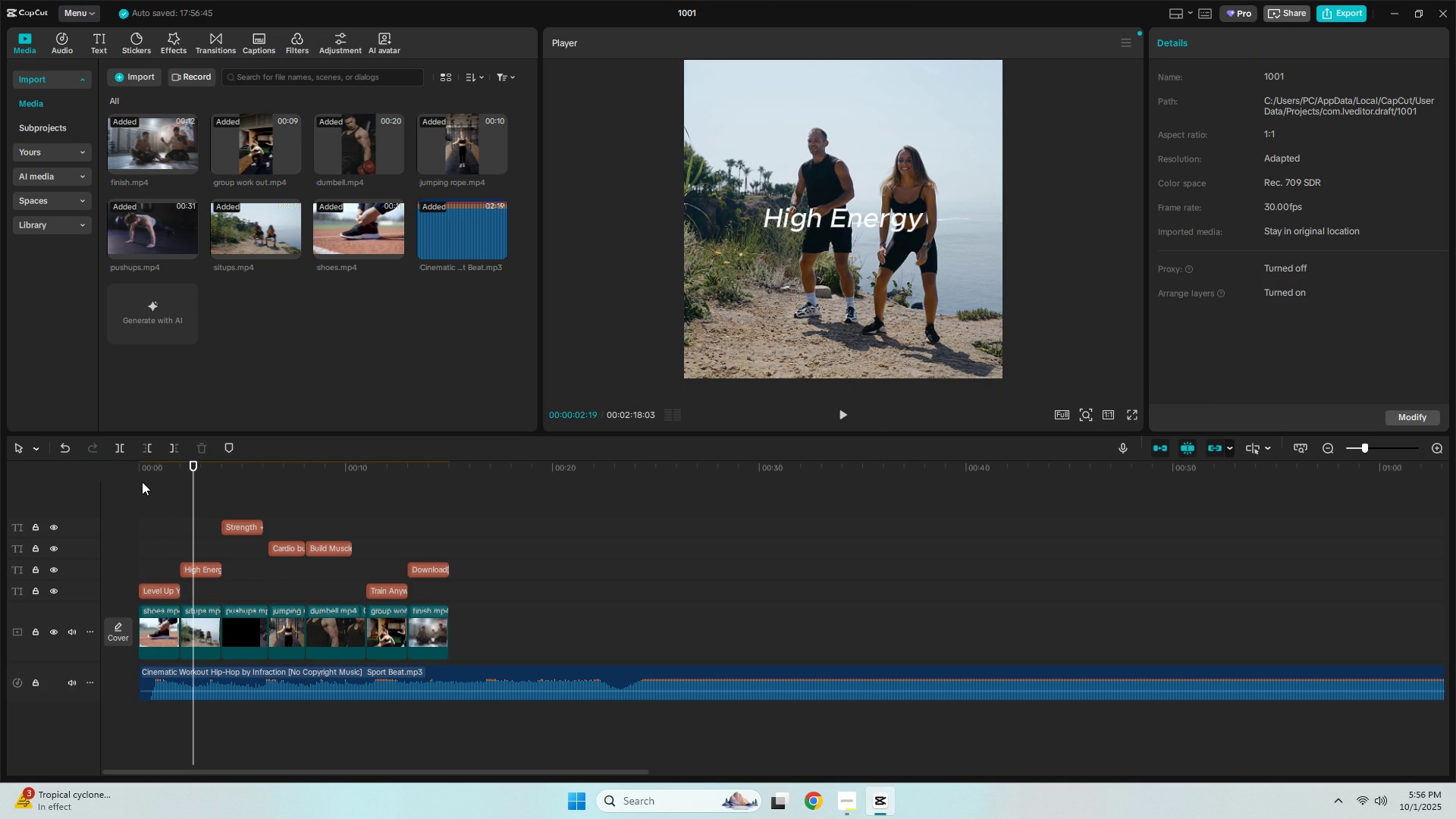 
key(Space)
 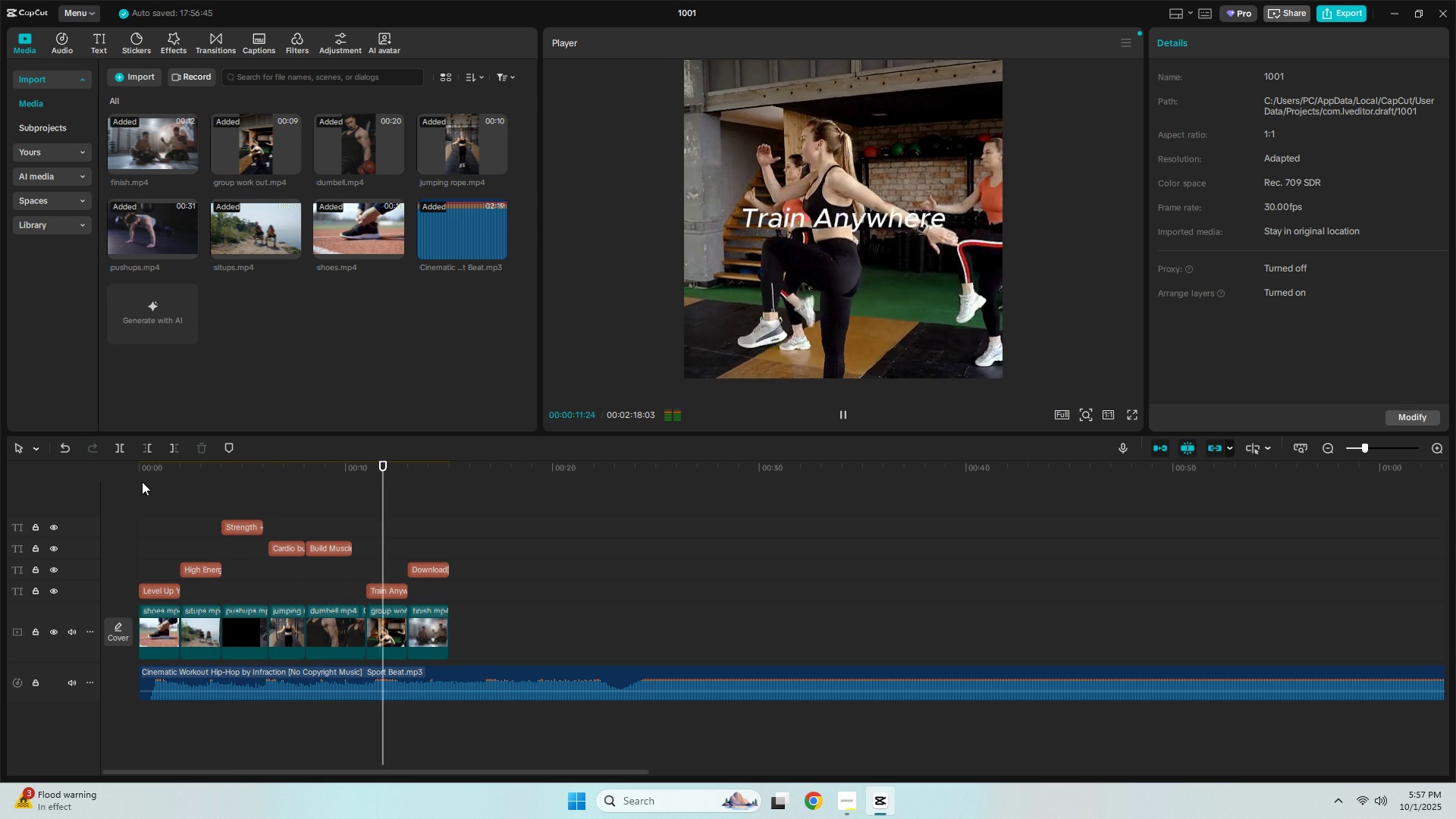 
wait(14.15)
 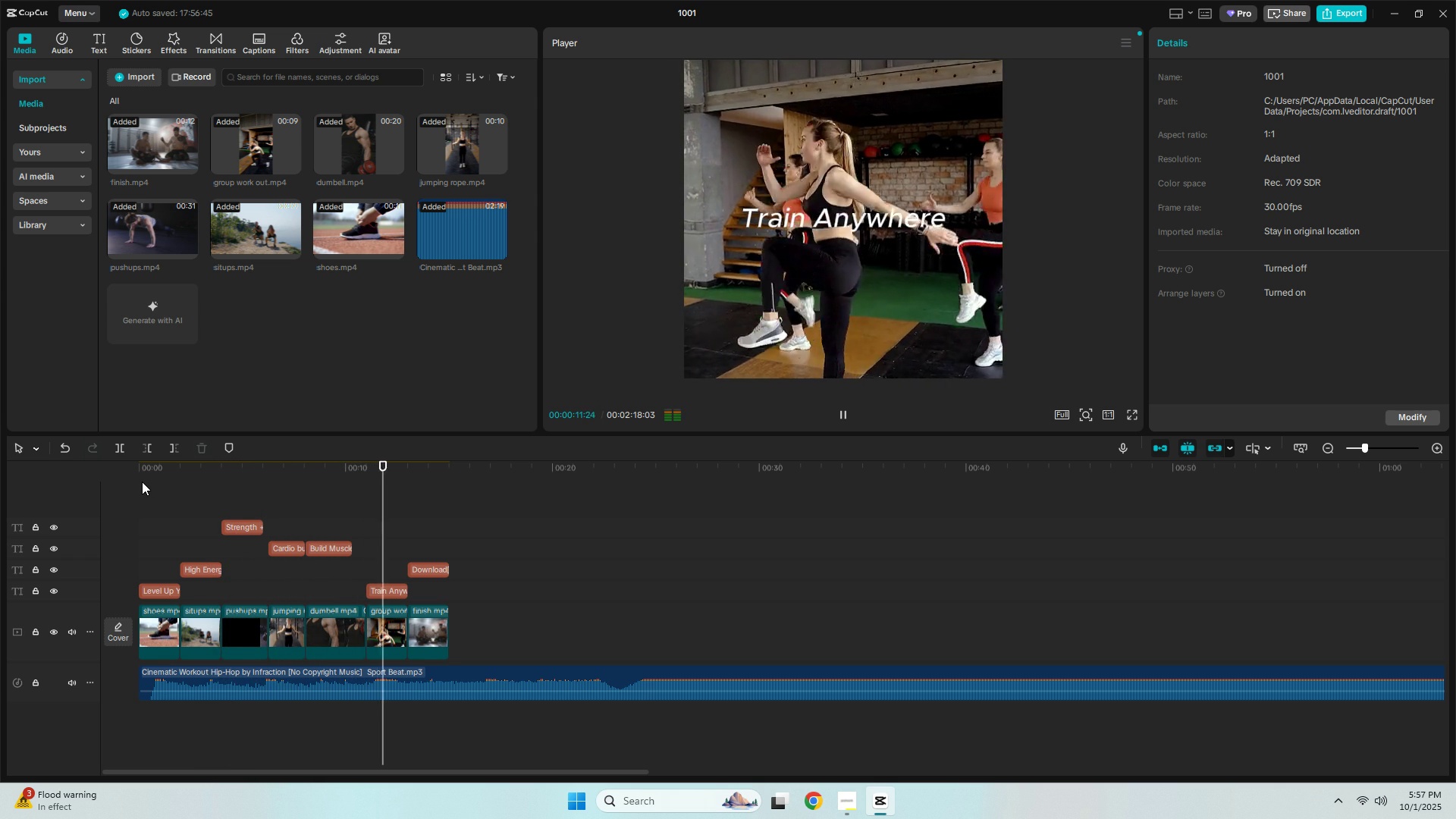 
key(Space)